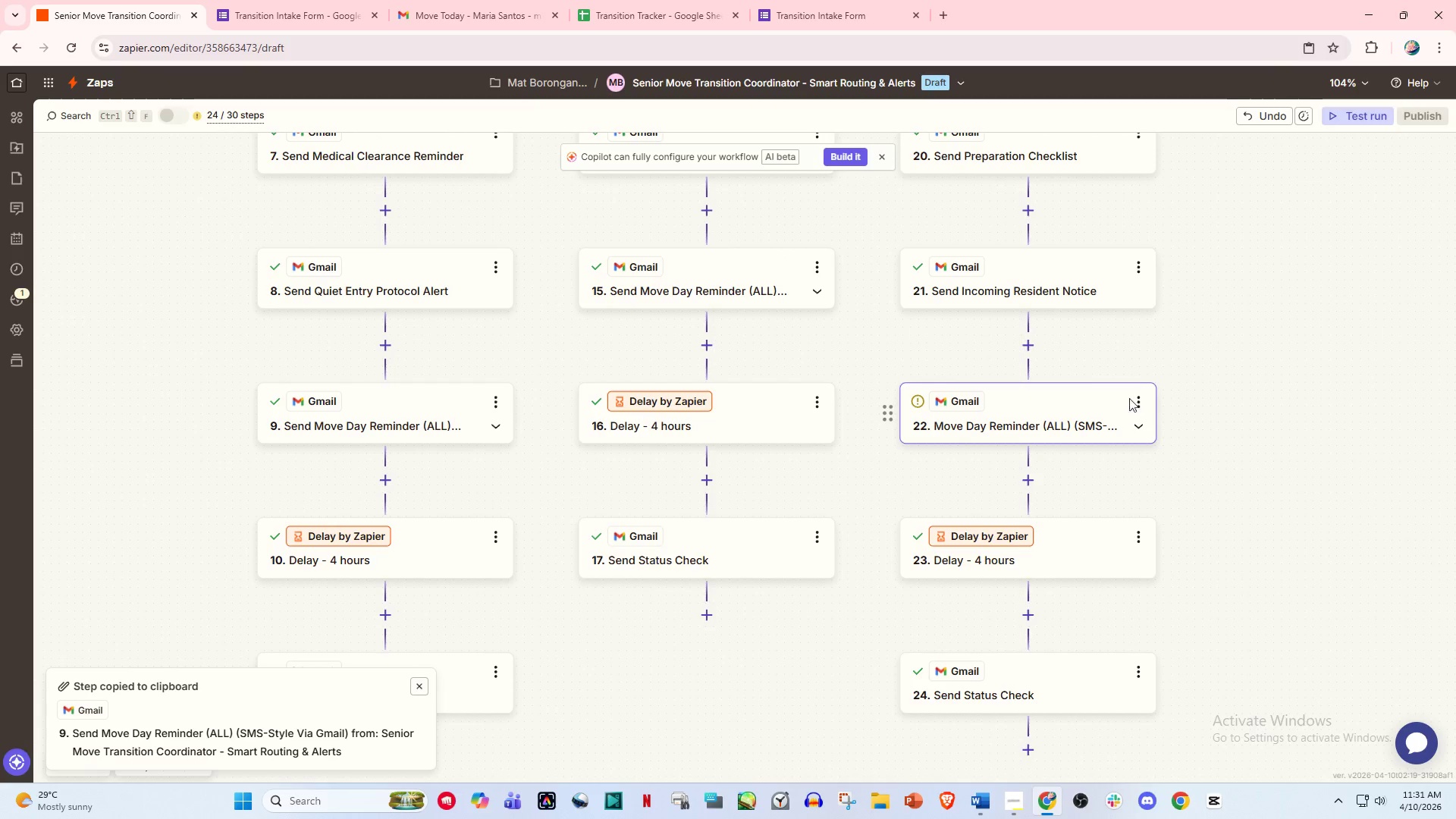 
left_click([1132, 397])
 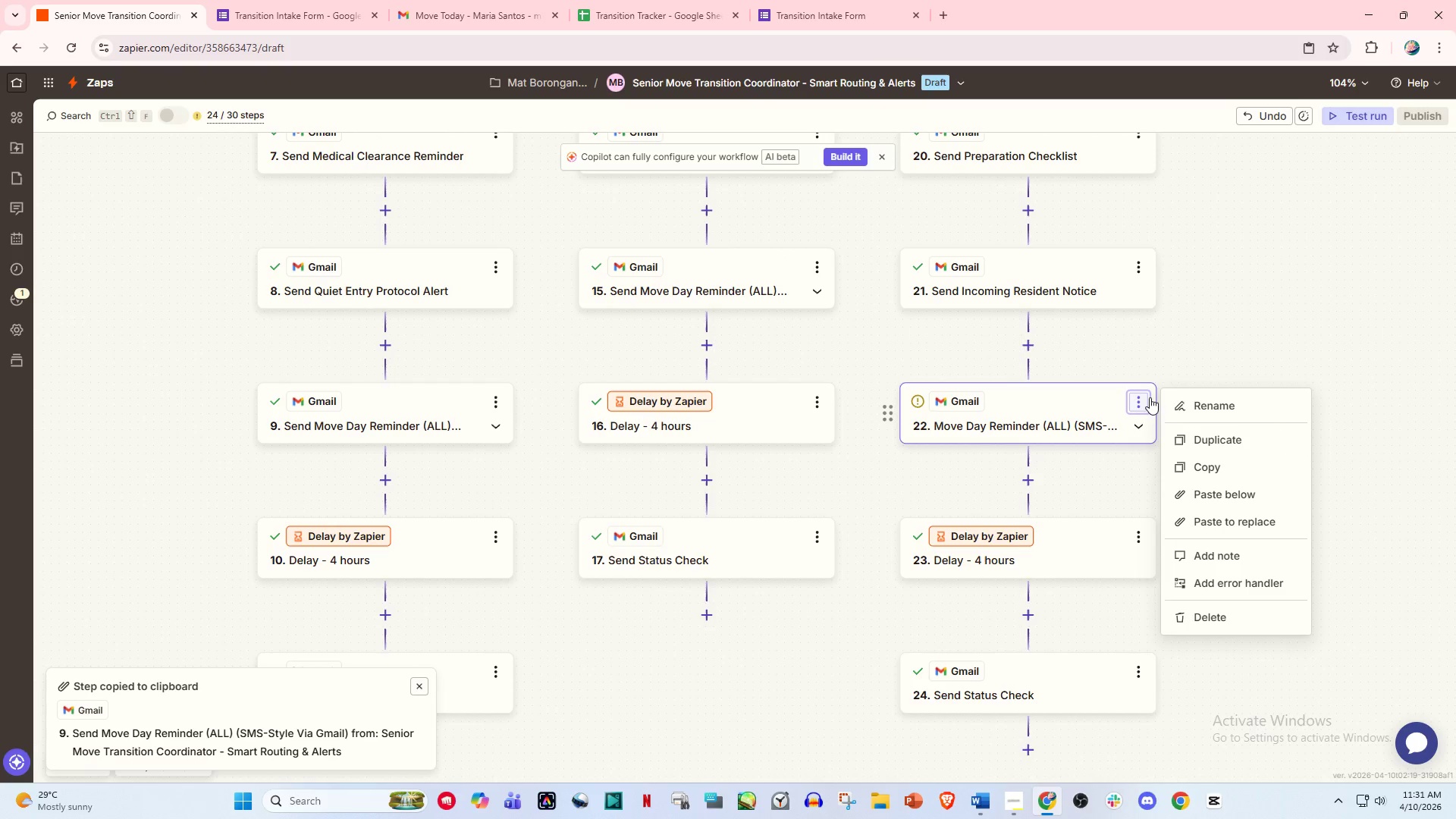 
left_click([1172, 397])
 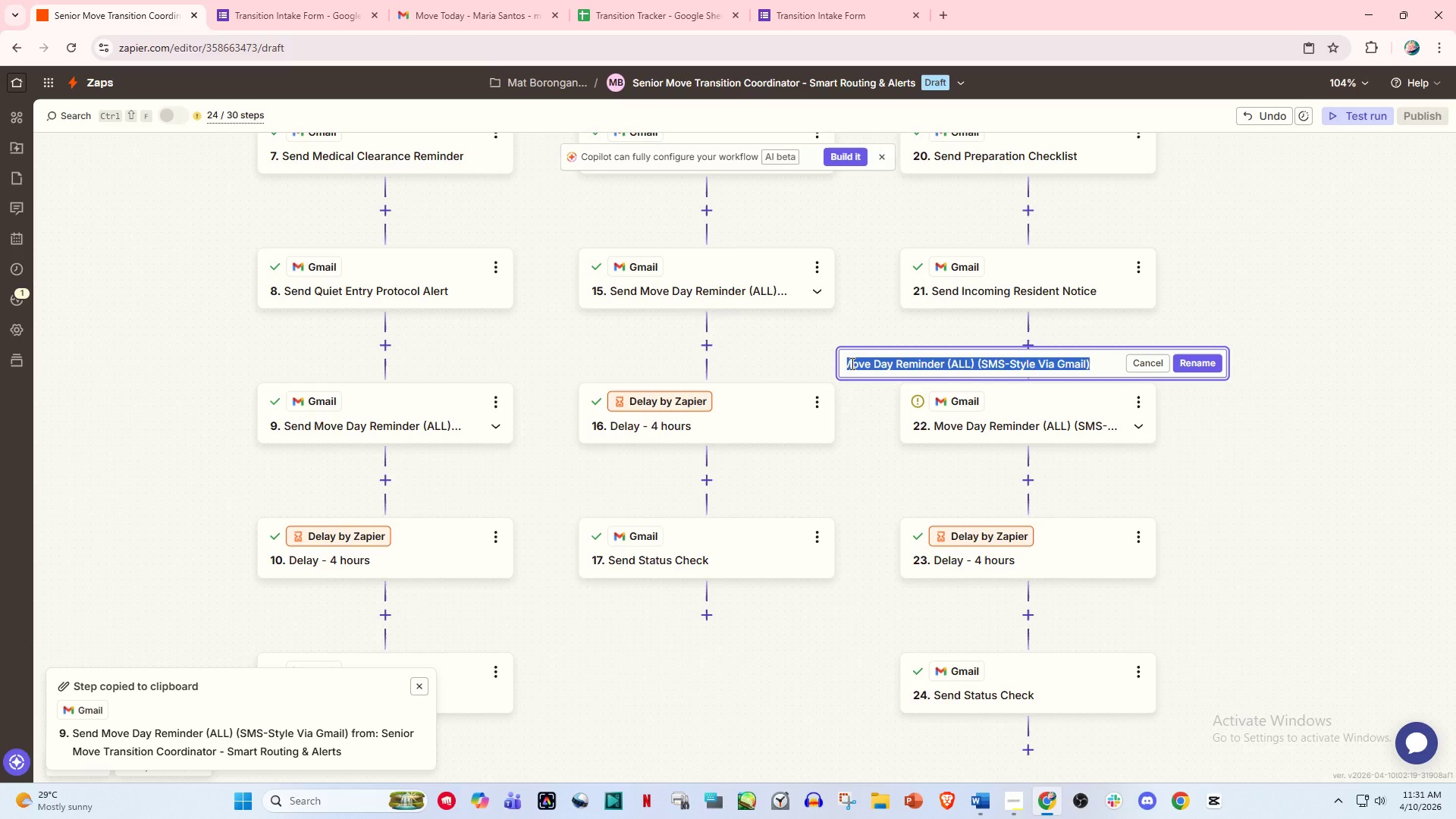 
left_click([851, 363])
 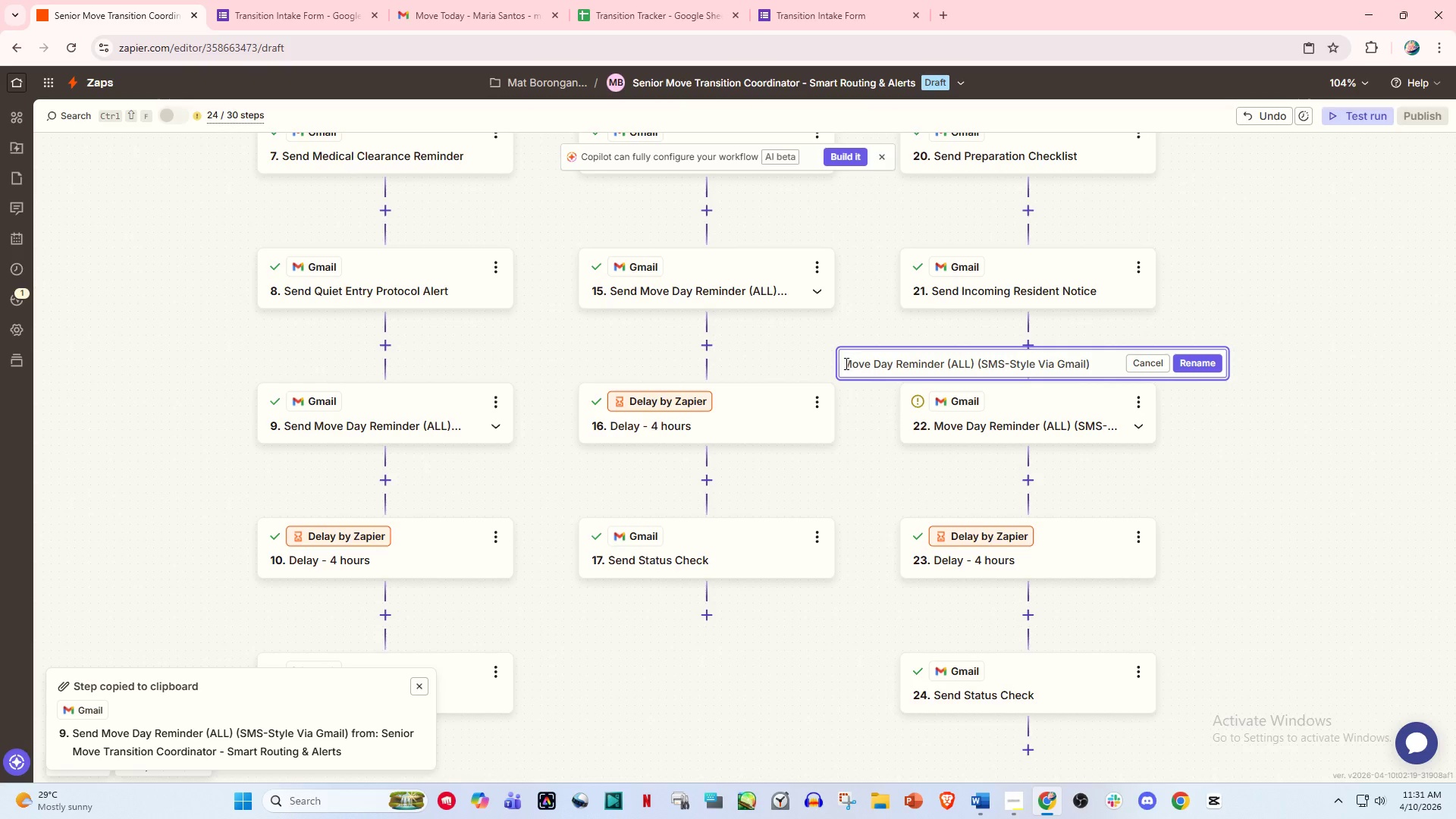 
left_click([842, 363])
 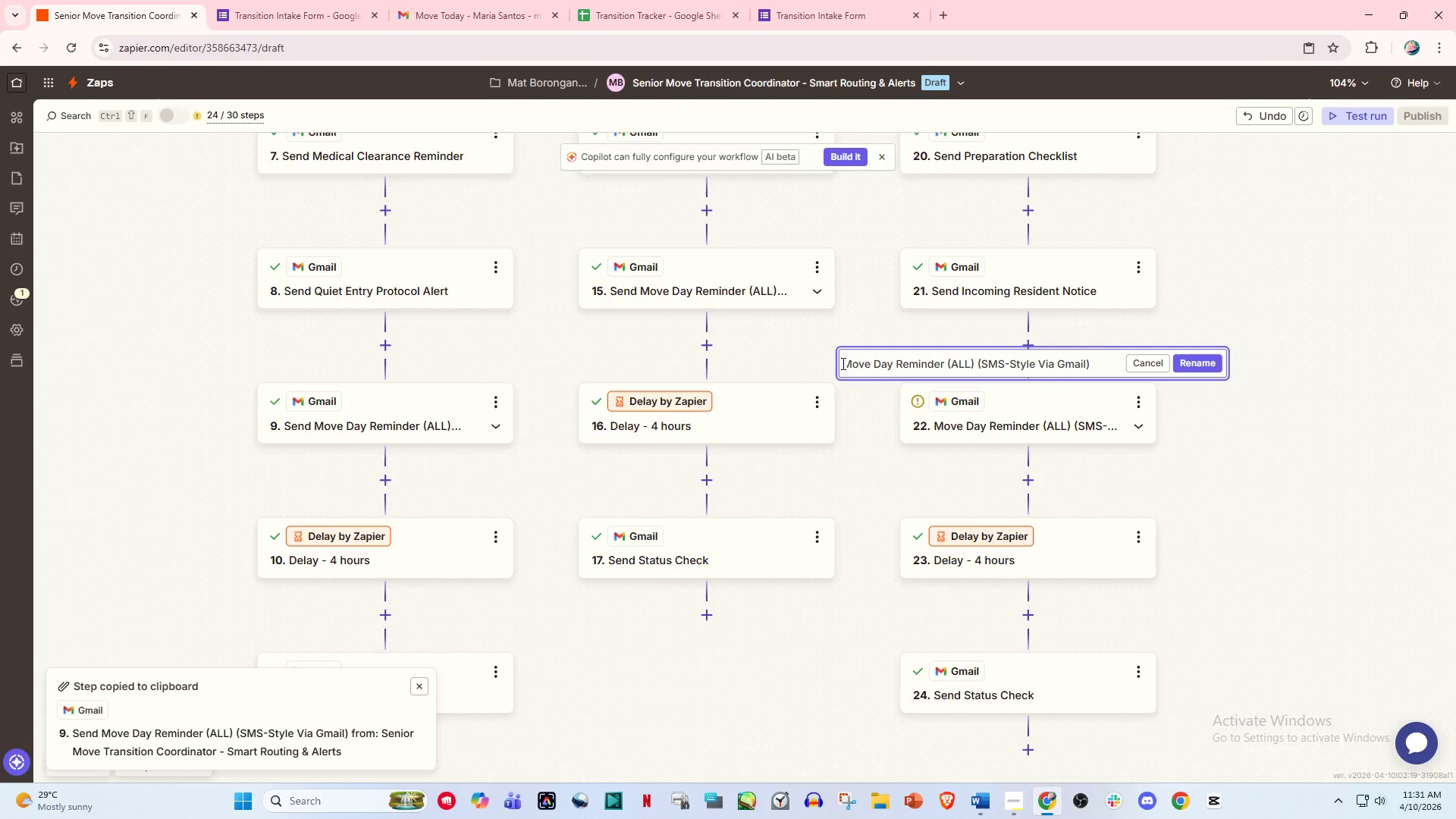 
key(Control+ControlRight)
 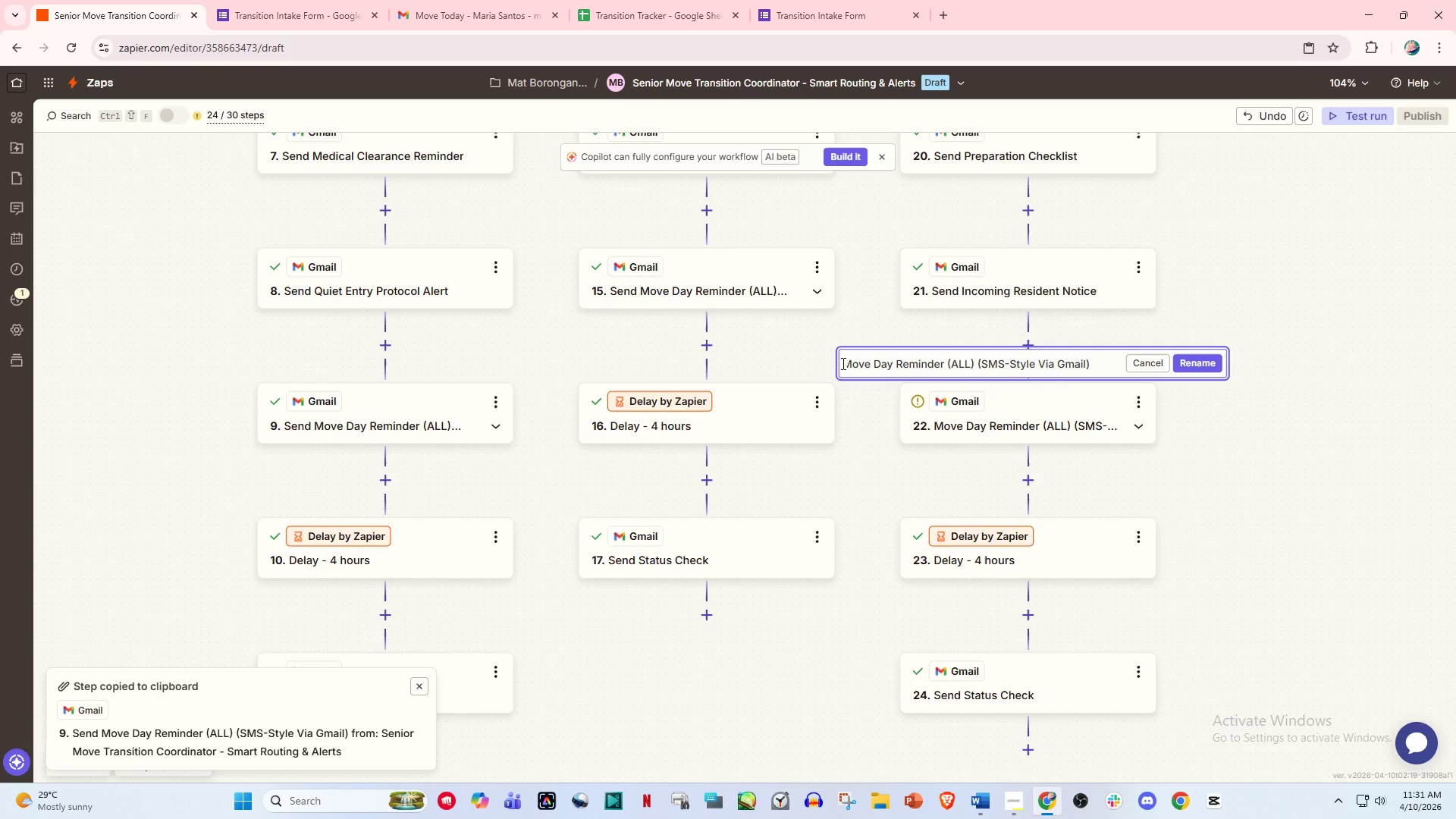 
key(Control+ArrowLeft)
 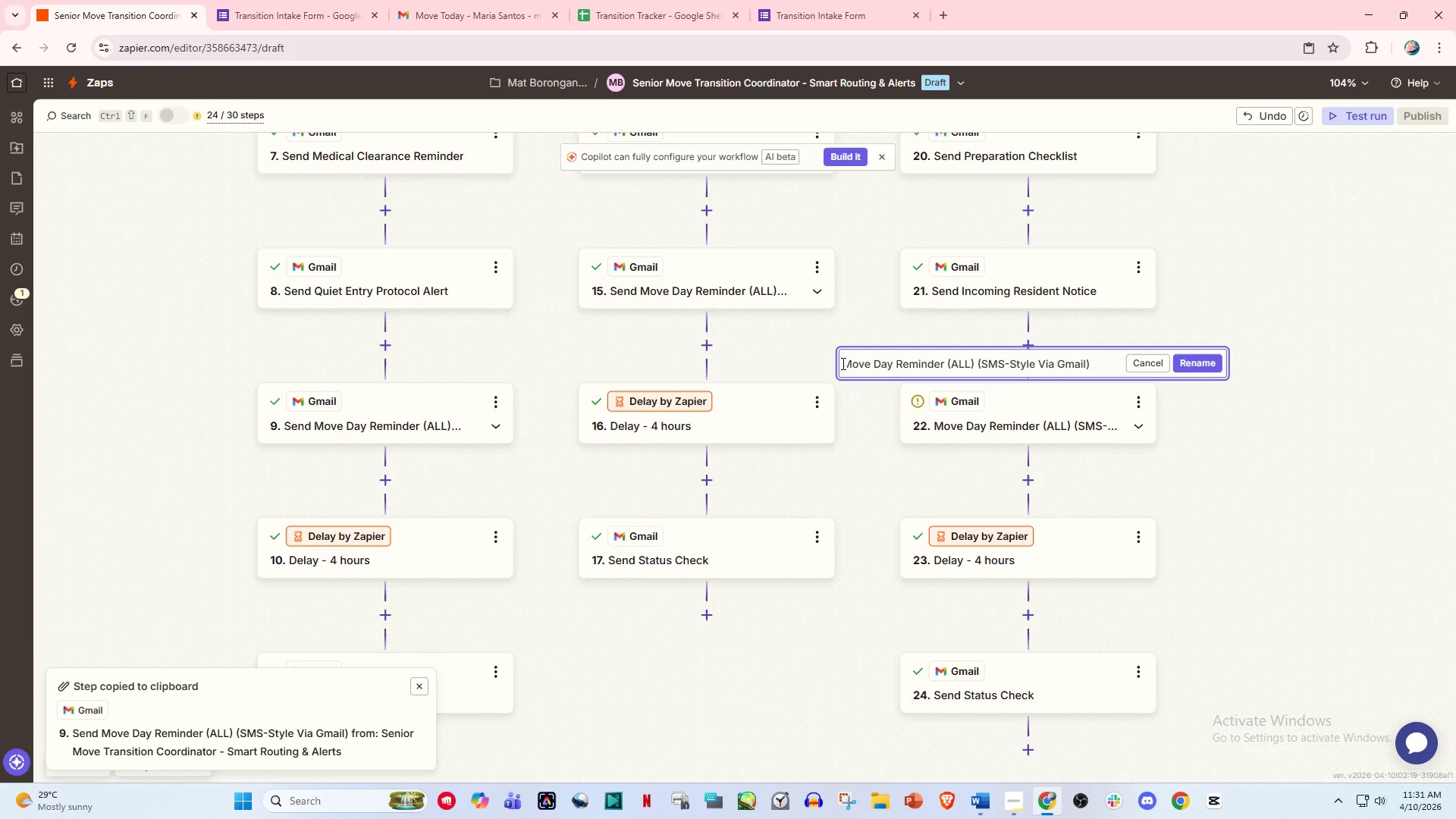 
key(ArrowLeft)